 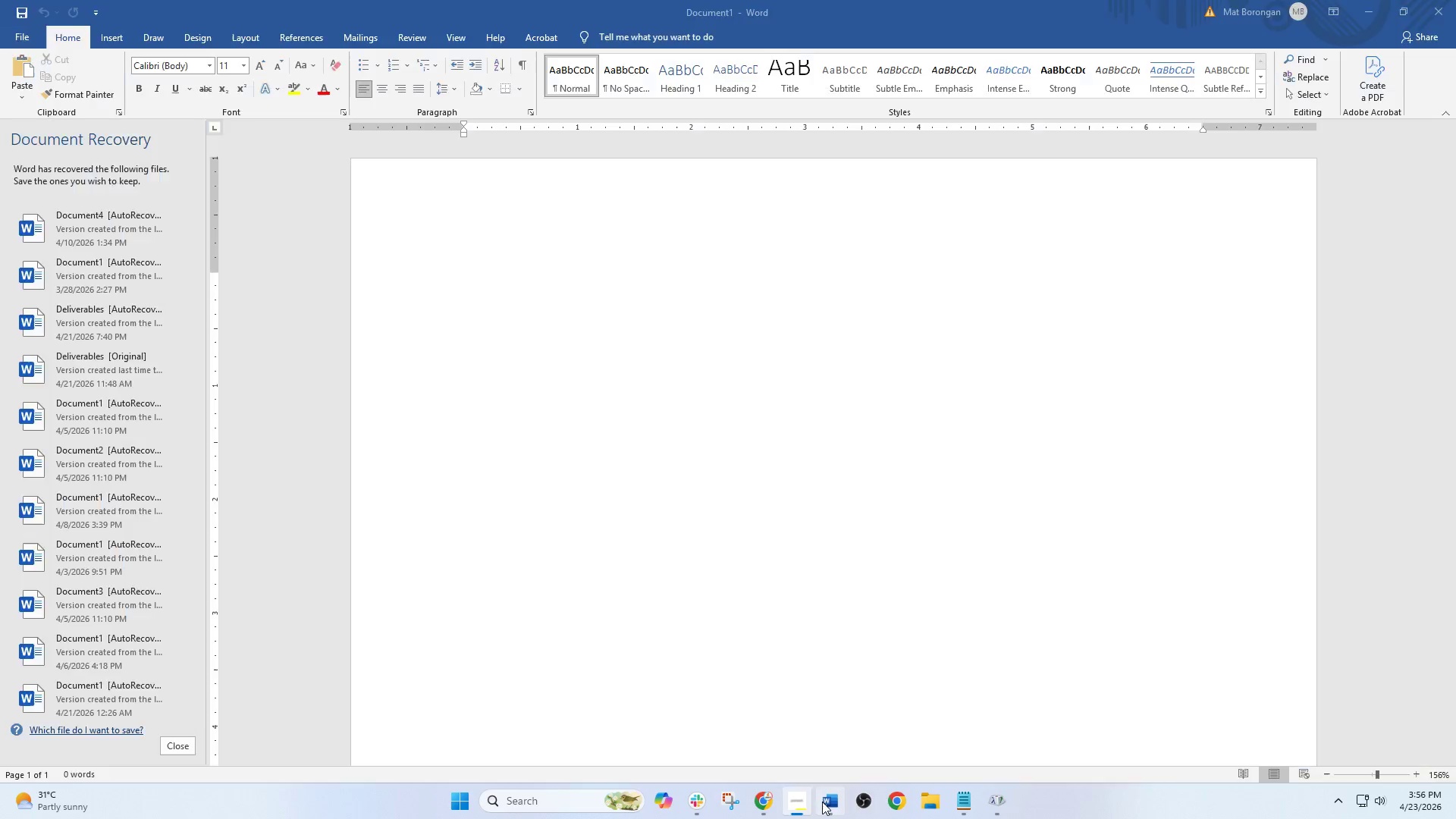 
key(Control+V)
 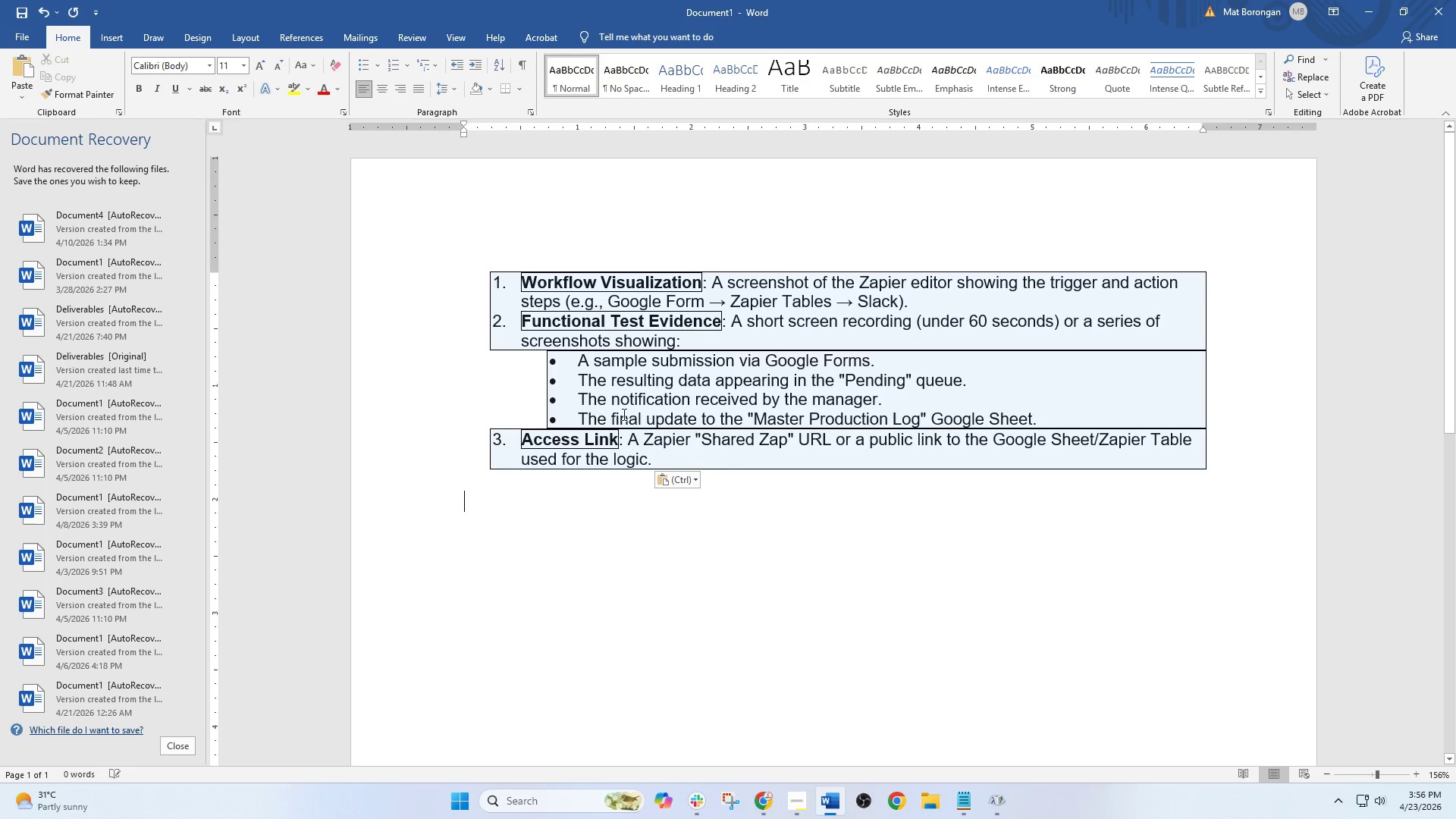 
key(Control+ControlLeft)
 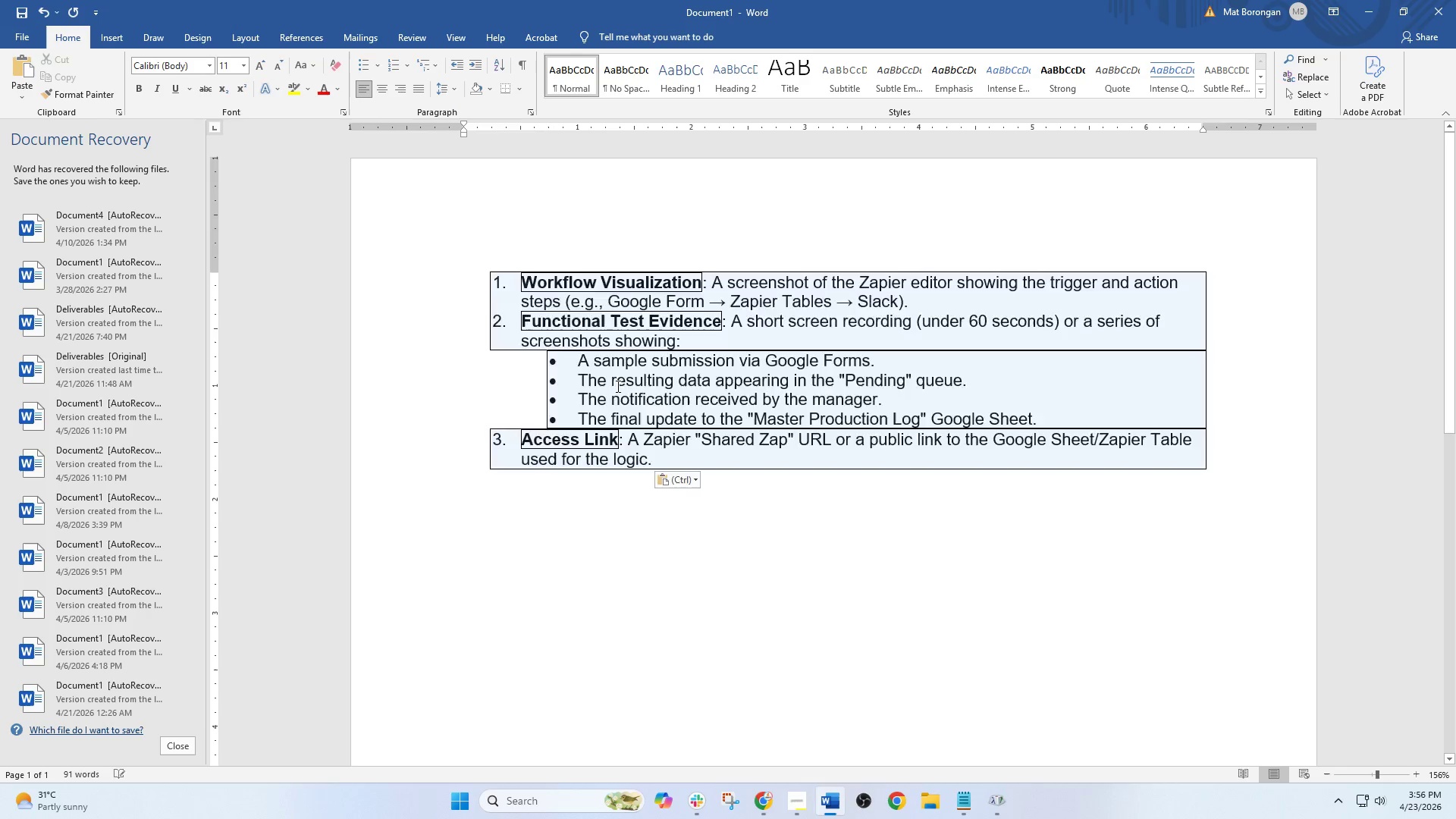 
key(Control+Z)
 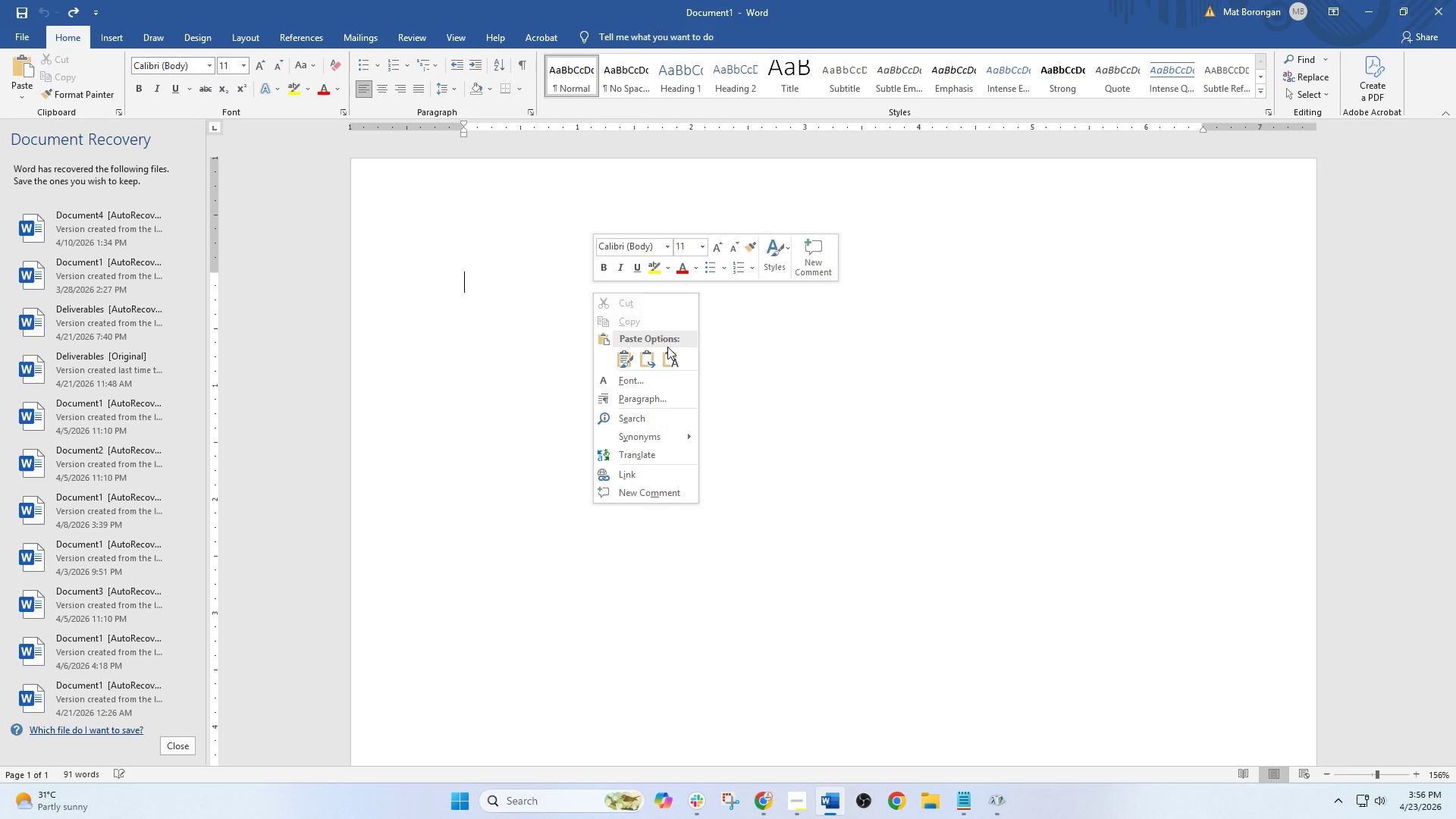 
left_click([651, 366])
 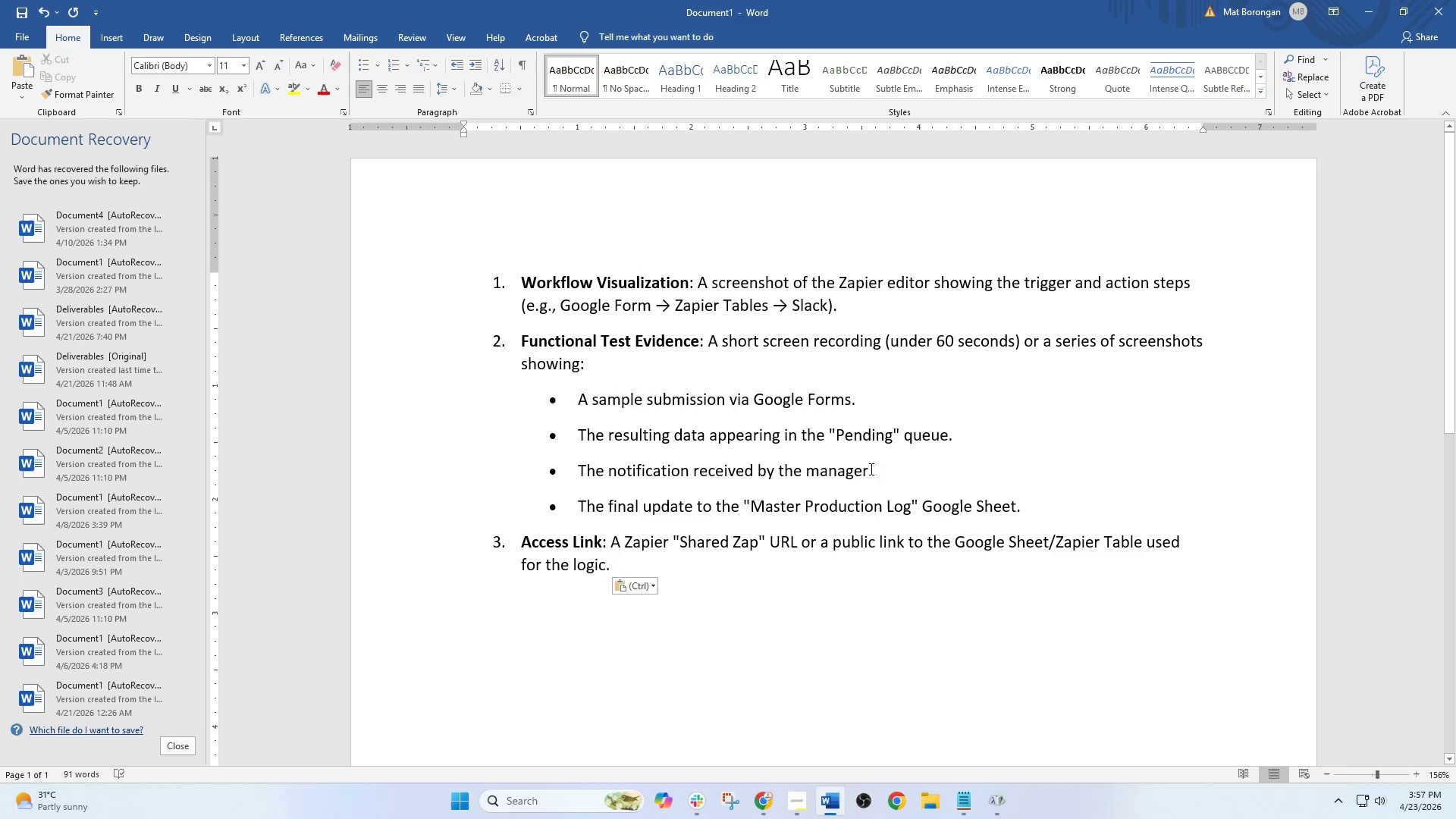 
wait(13.39)
 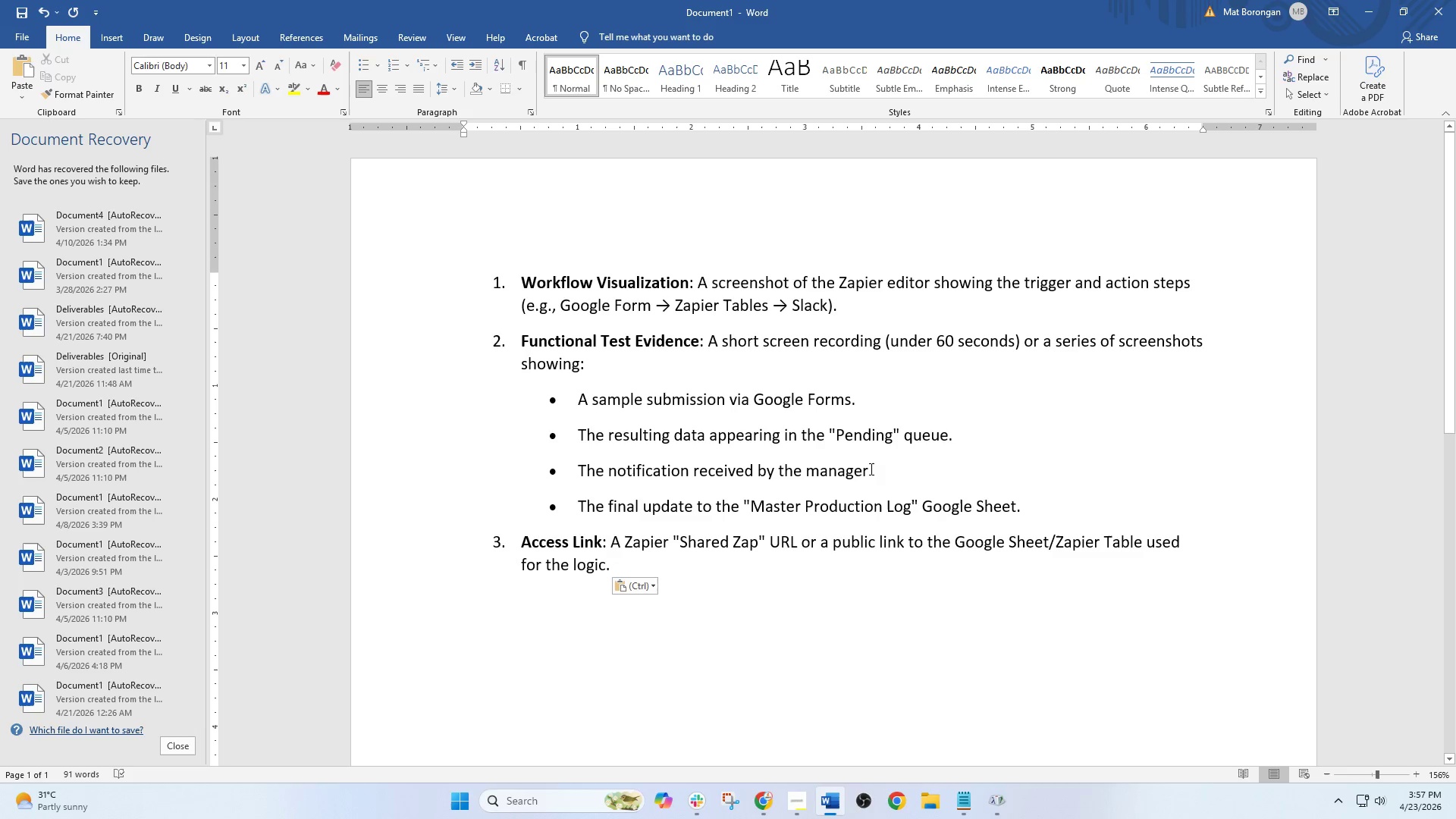 
scroll: coordinate [781, 531], scroll_direction: down, amount: 1.0
 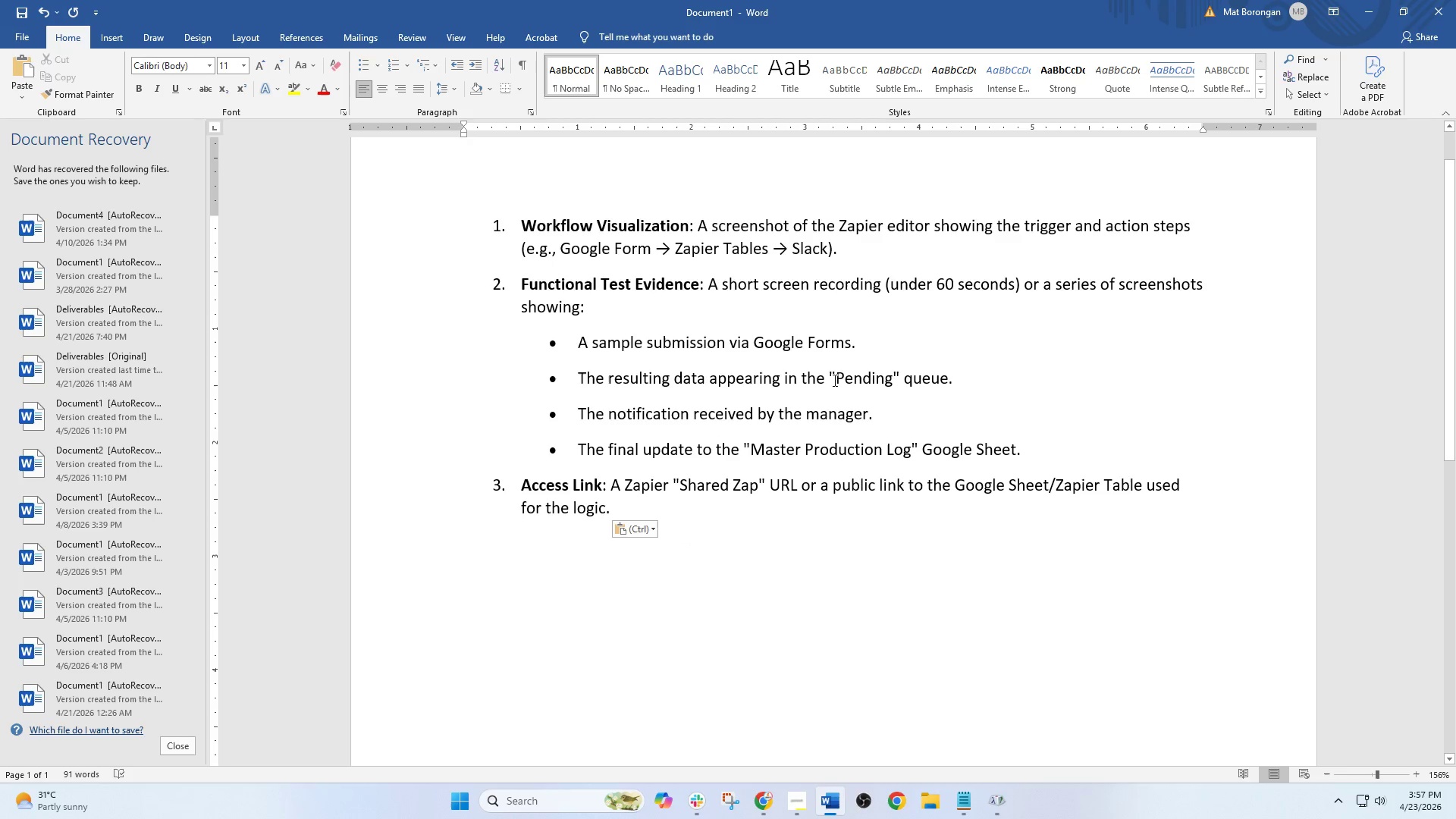 
left_click([845, 262])
 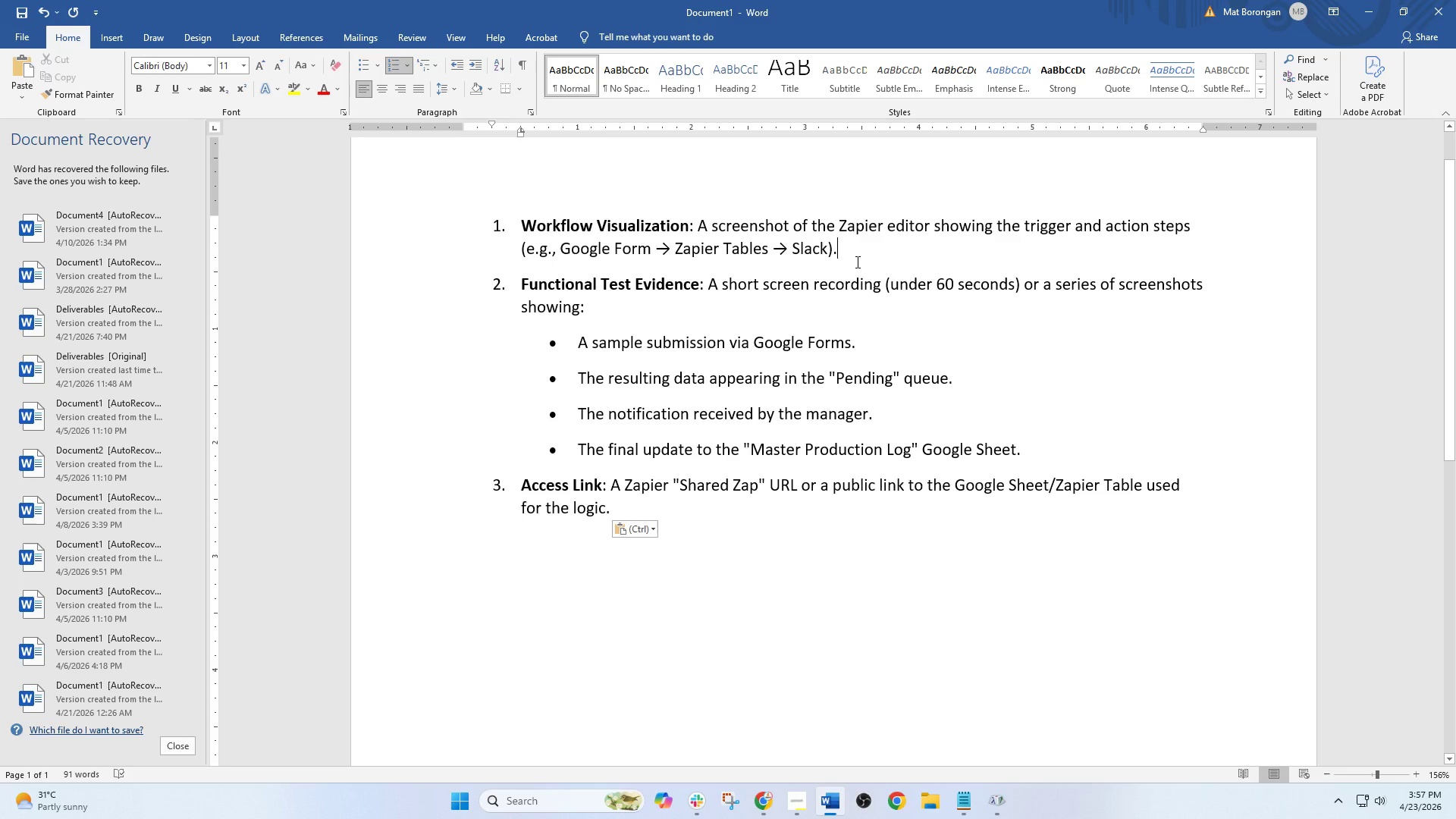 
key(Enter)
 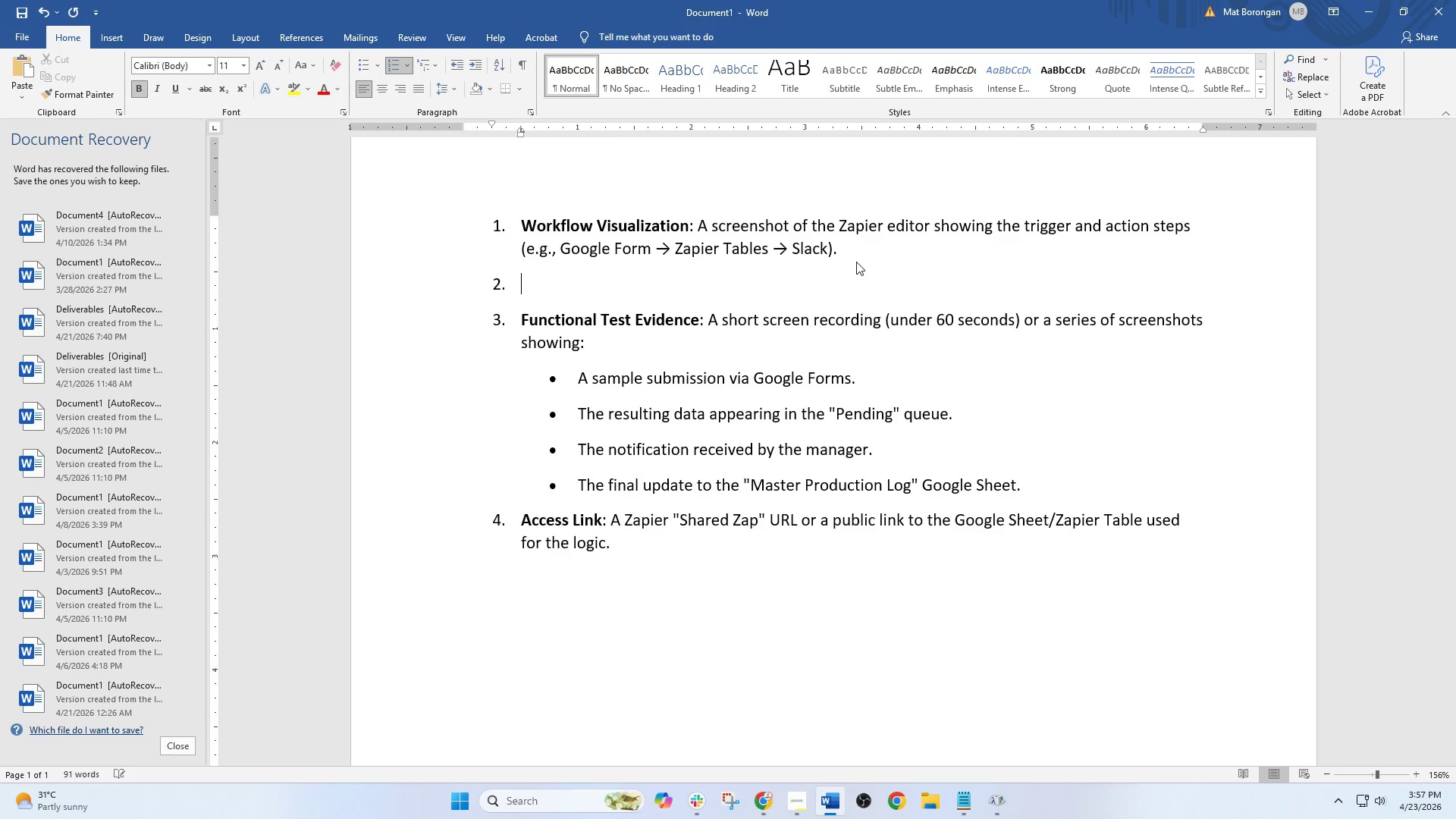 
key(Enter)
 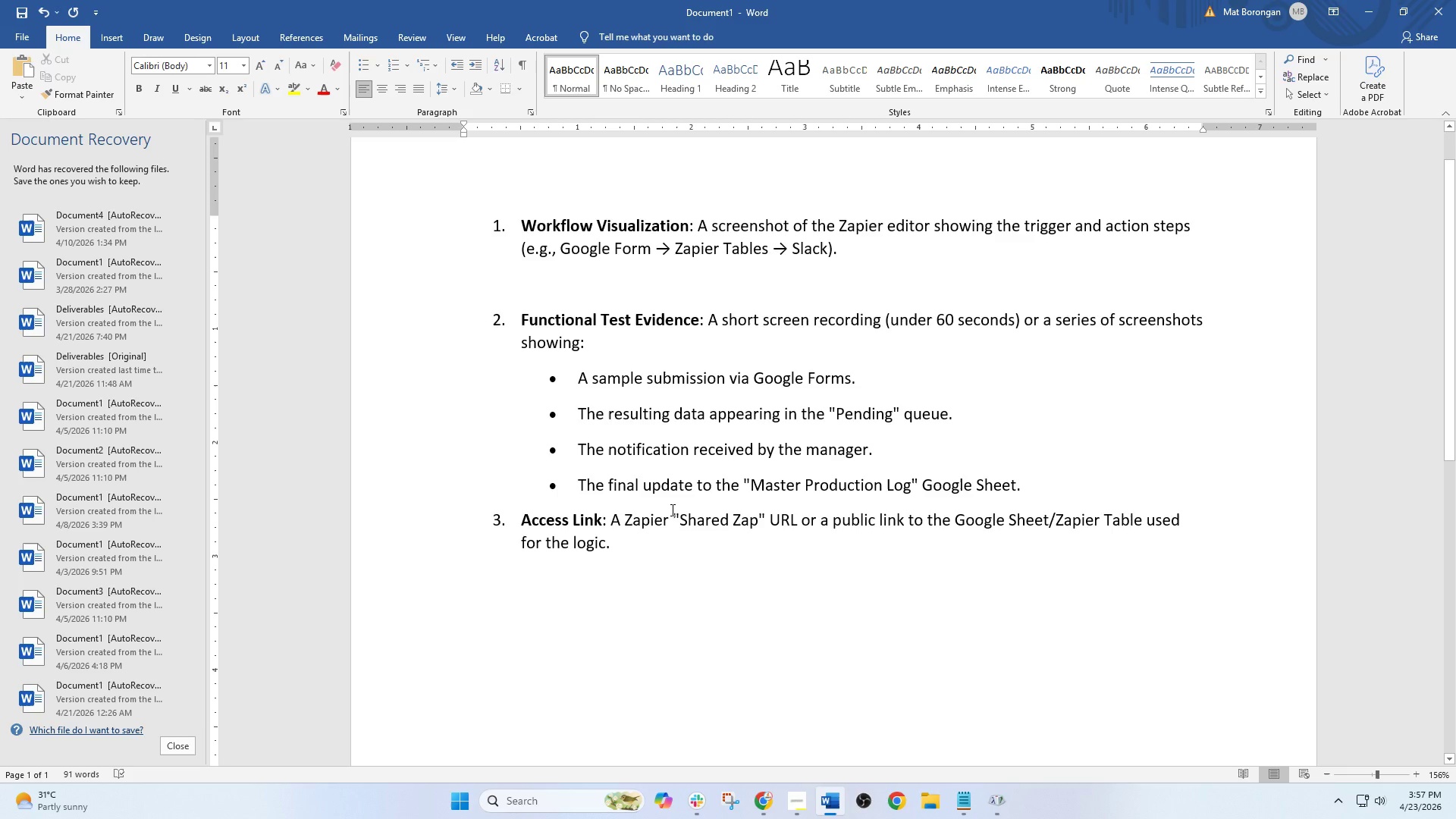 
left_click([667, 554])
 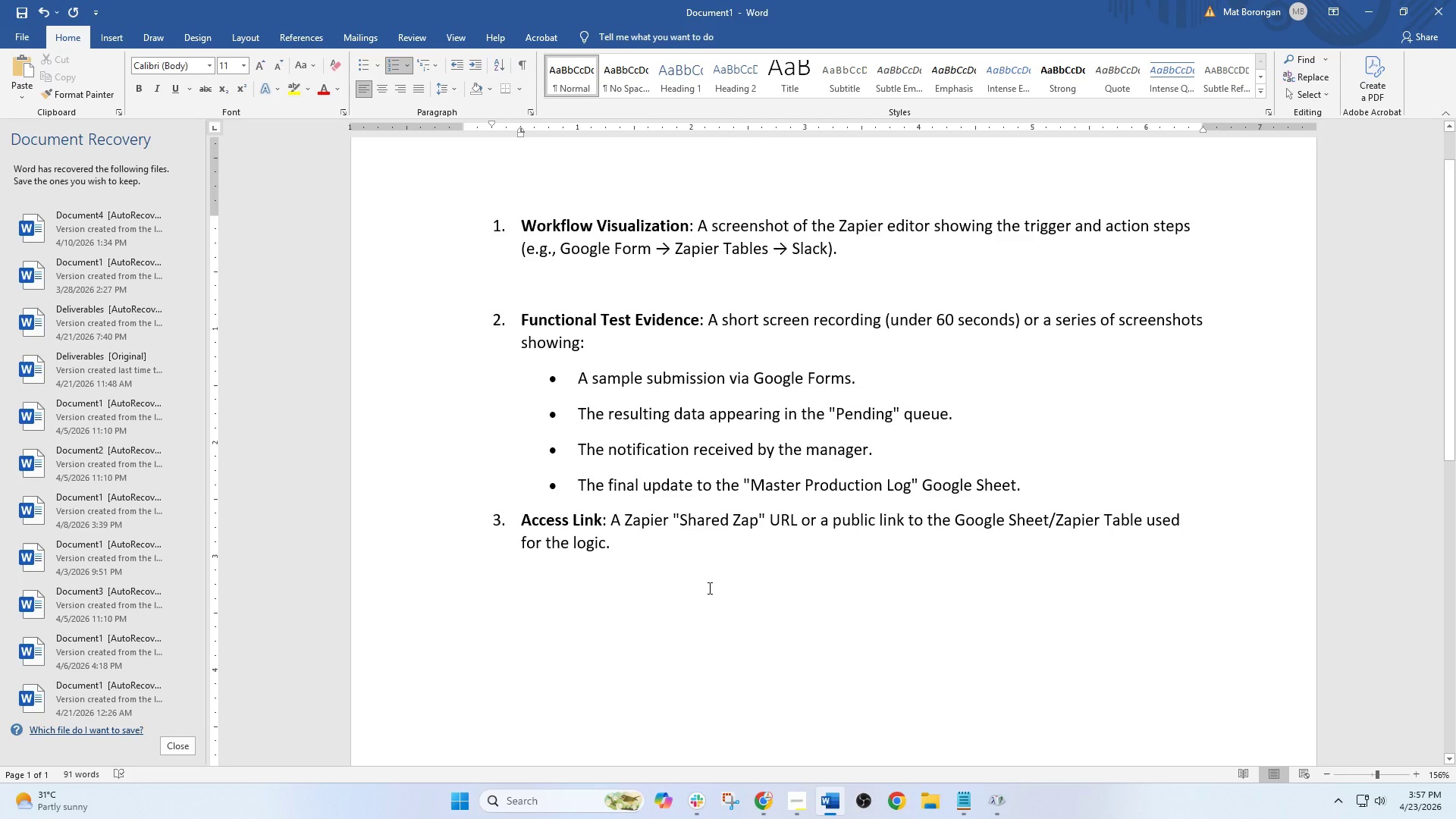 
key(Enter)
 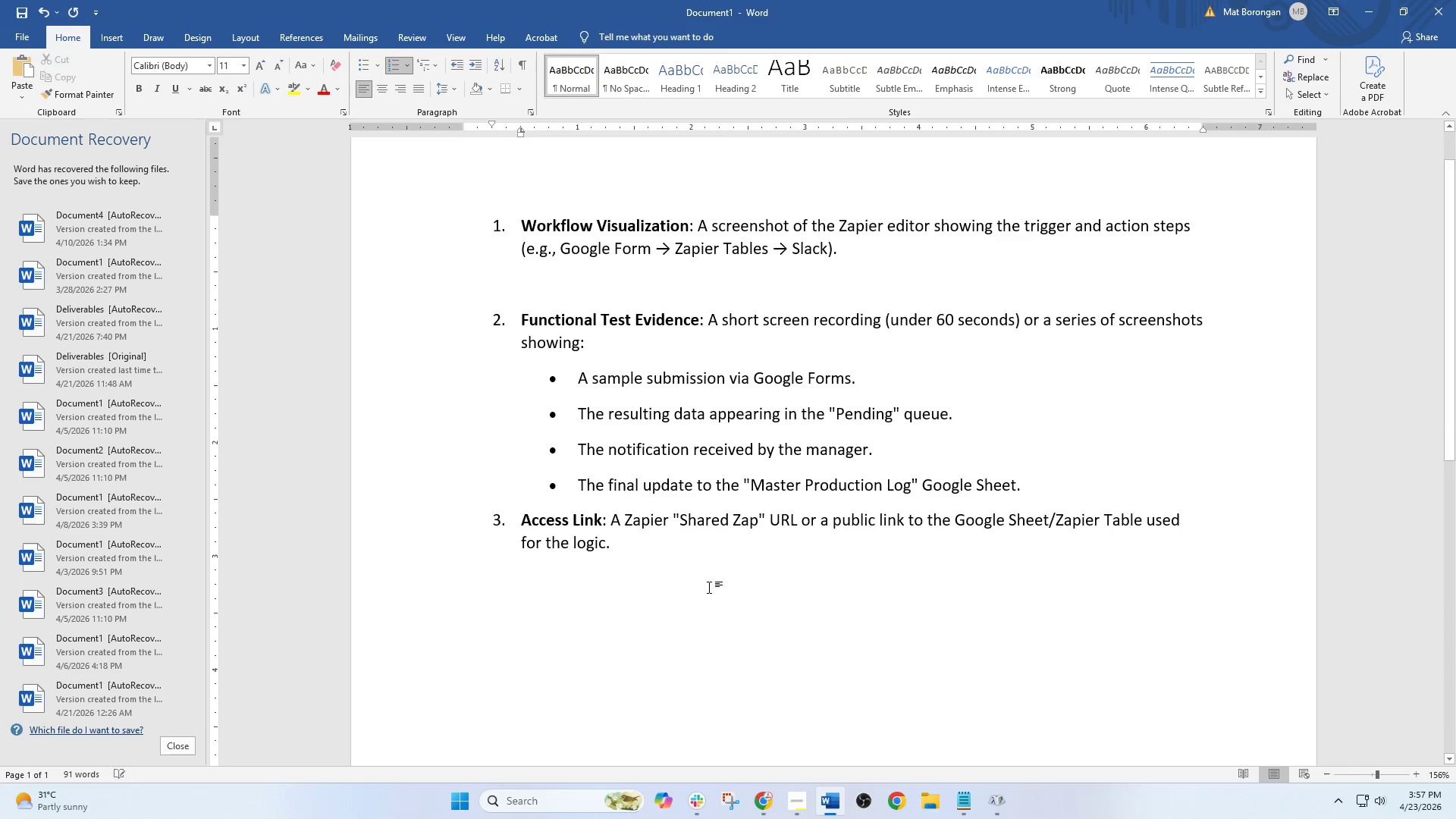 
key(Enter)
 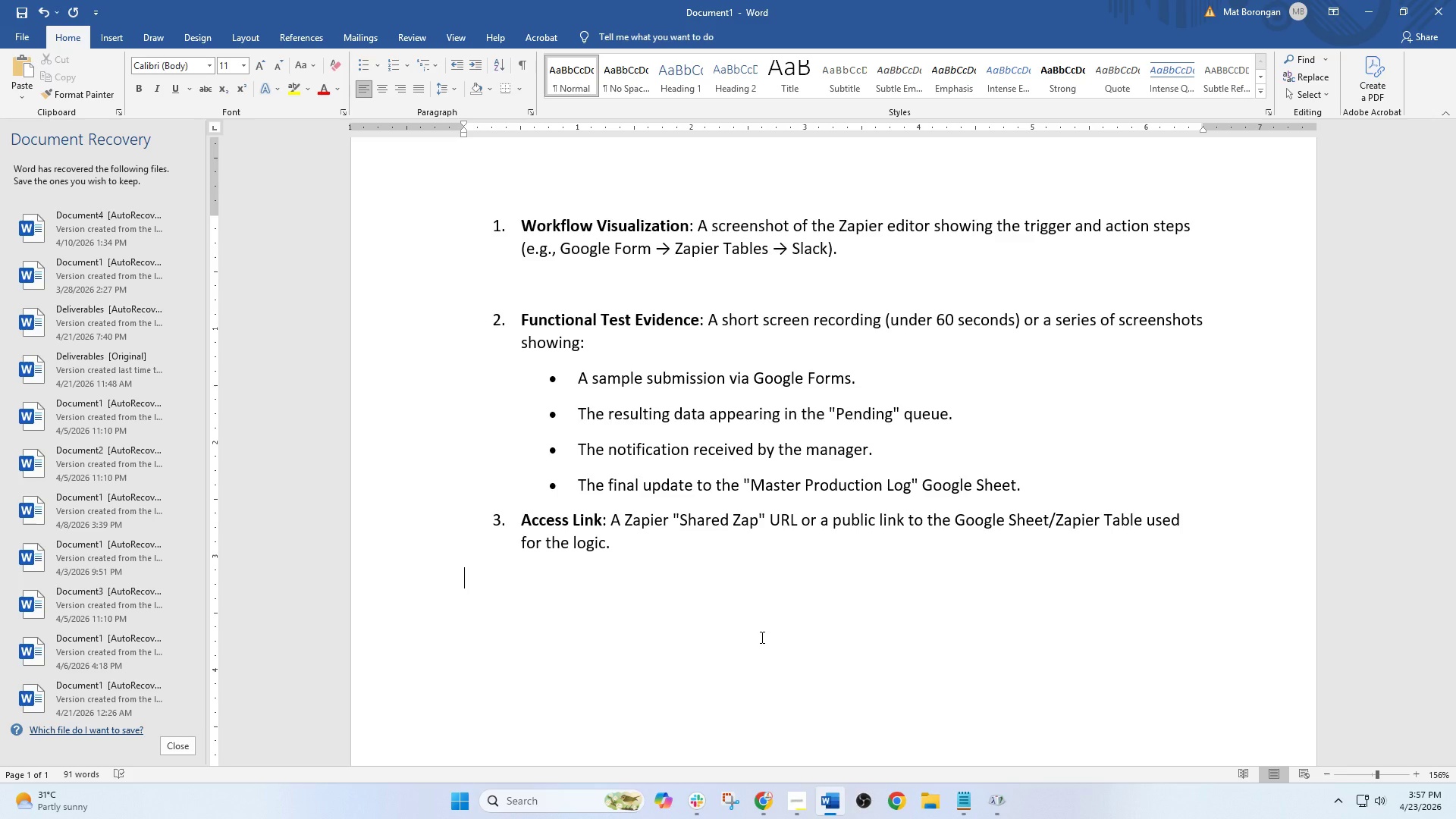 
wait(17.16)
 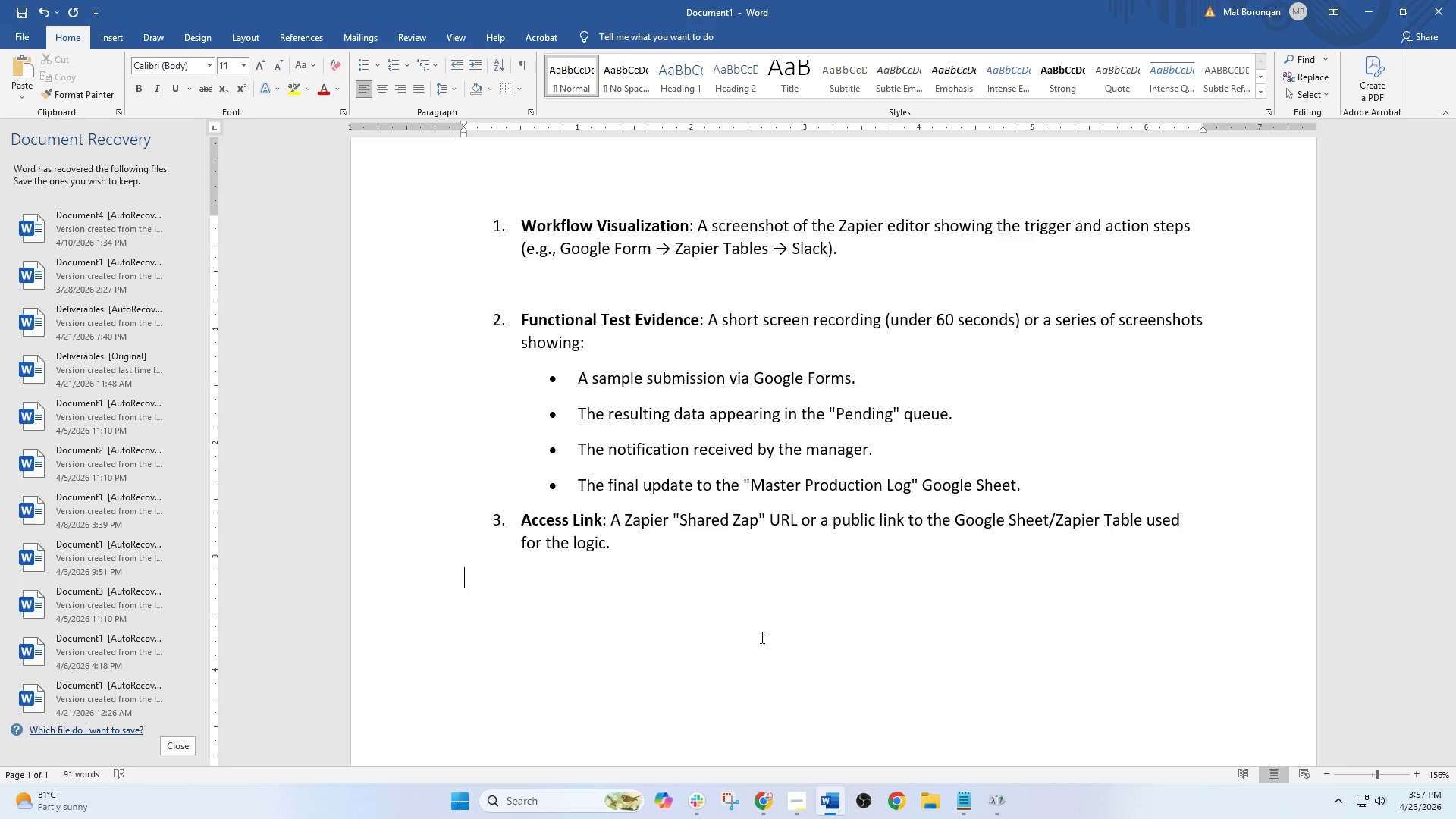 
left_click([765, 802])
 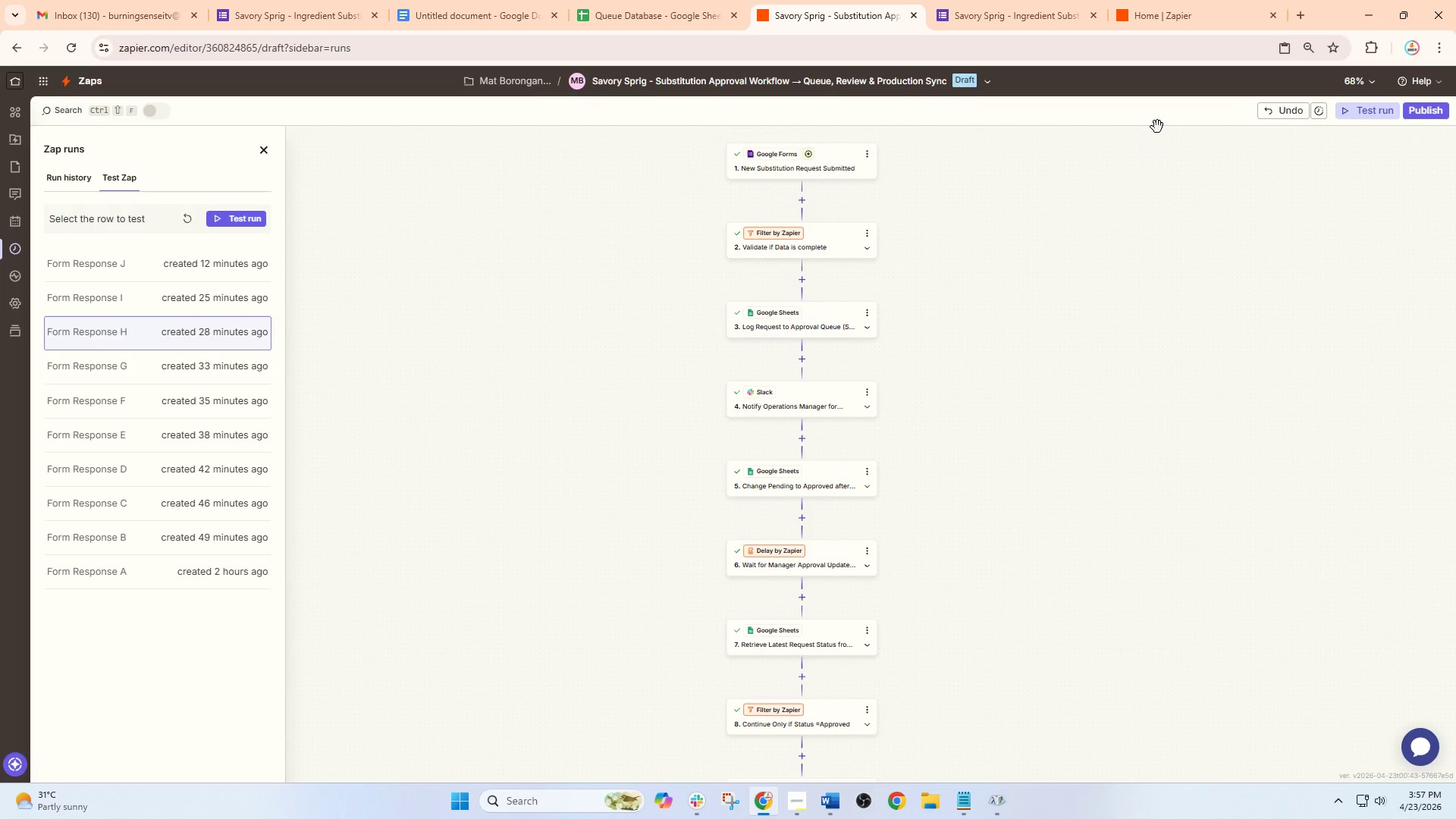 
left_click([1004, 0])
 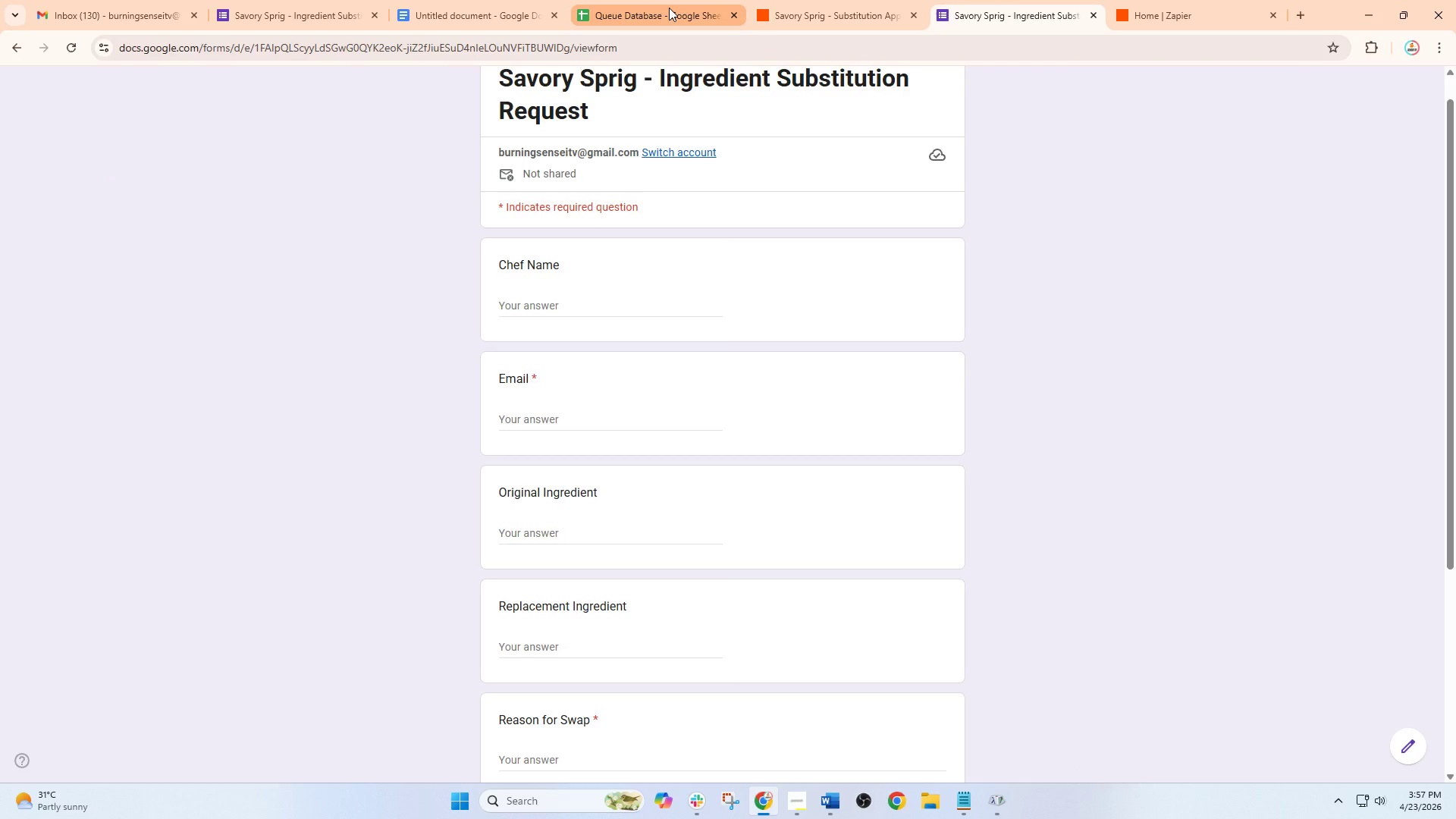 
left_click([669, 8])
 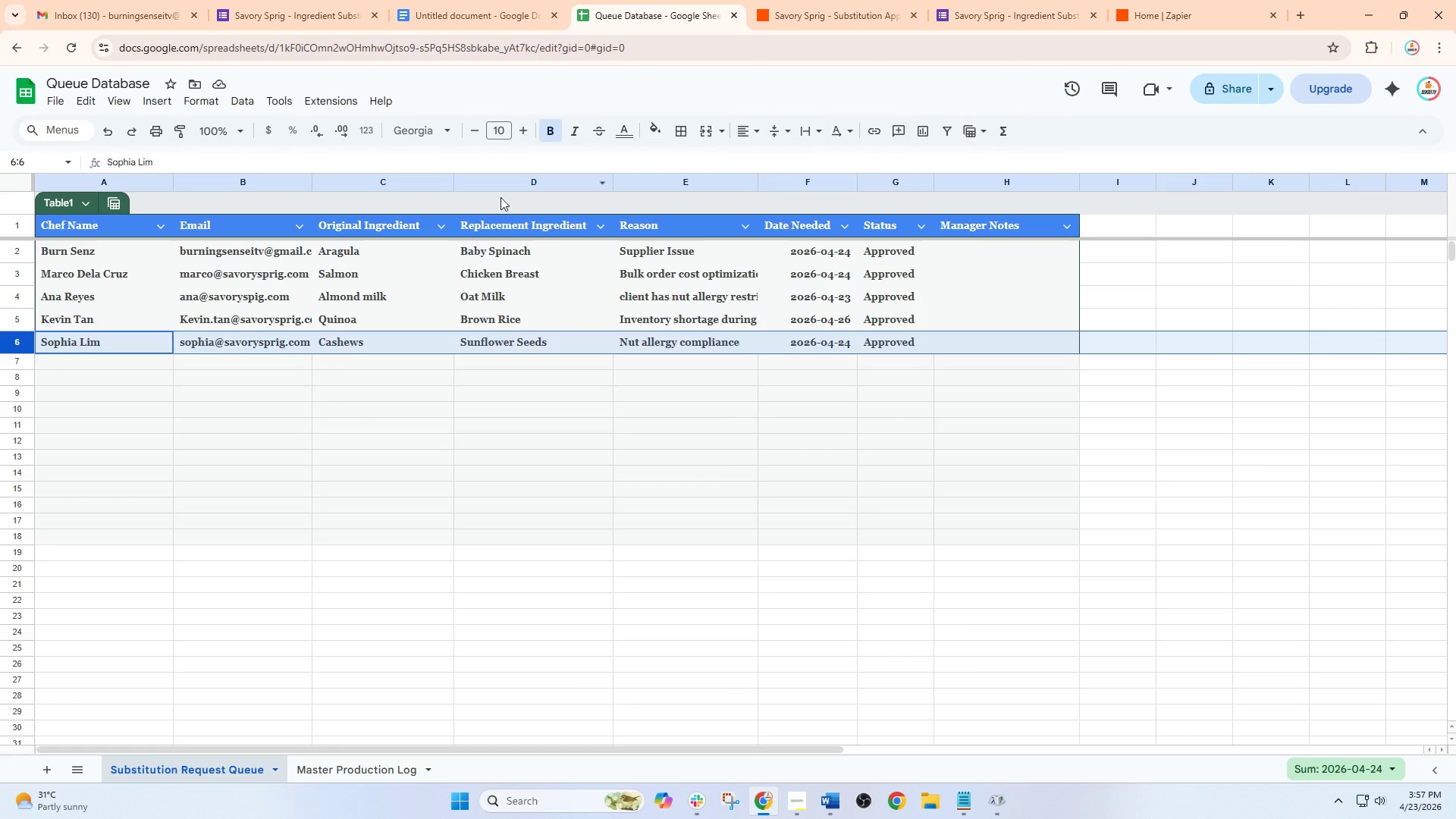 
left_click([460, 0])
 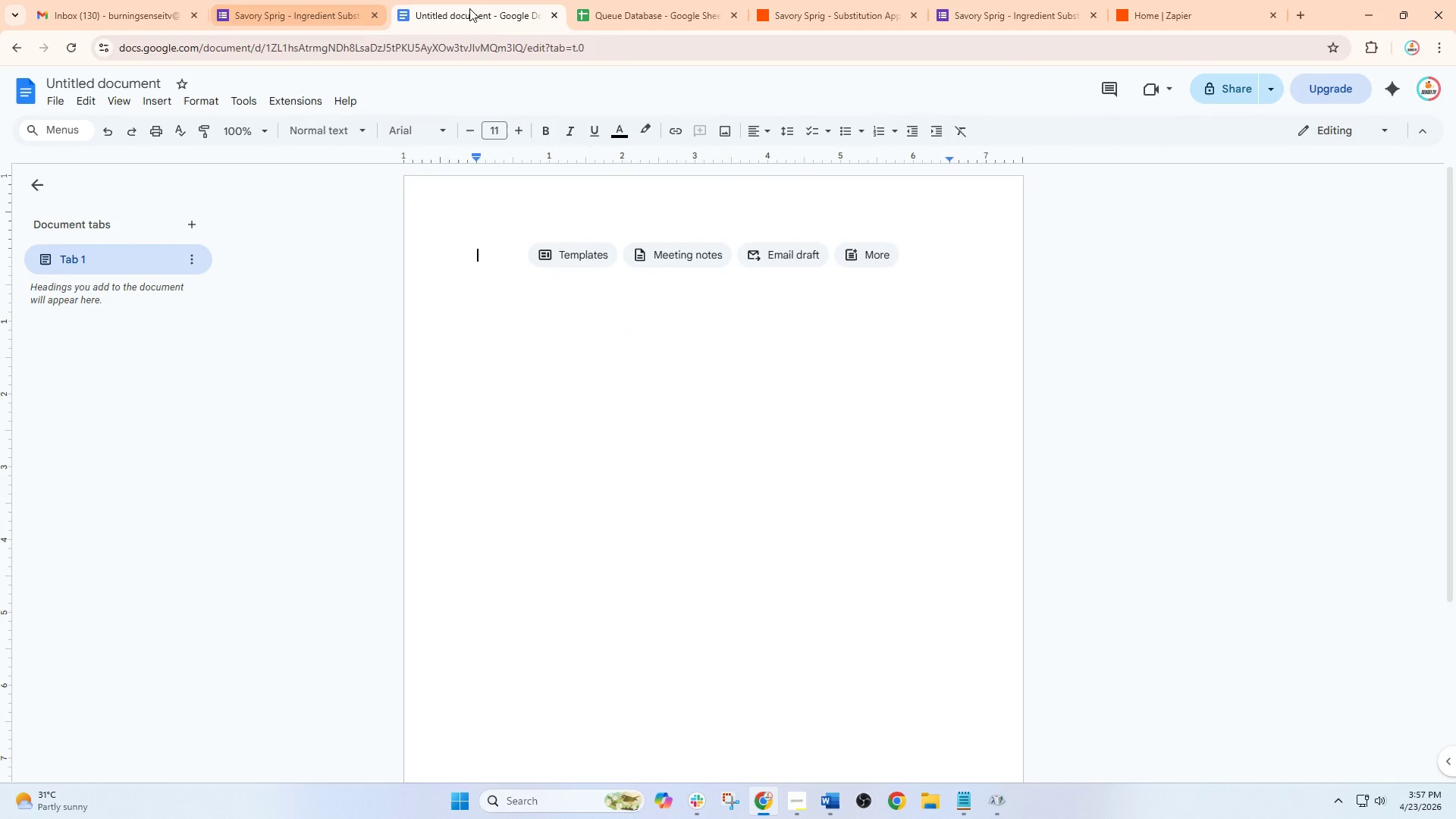 
scroll: coordinate [485, 221], scroll_direction: up, amount: 2.0
 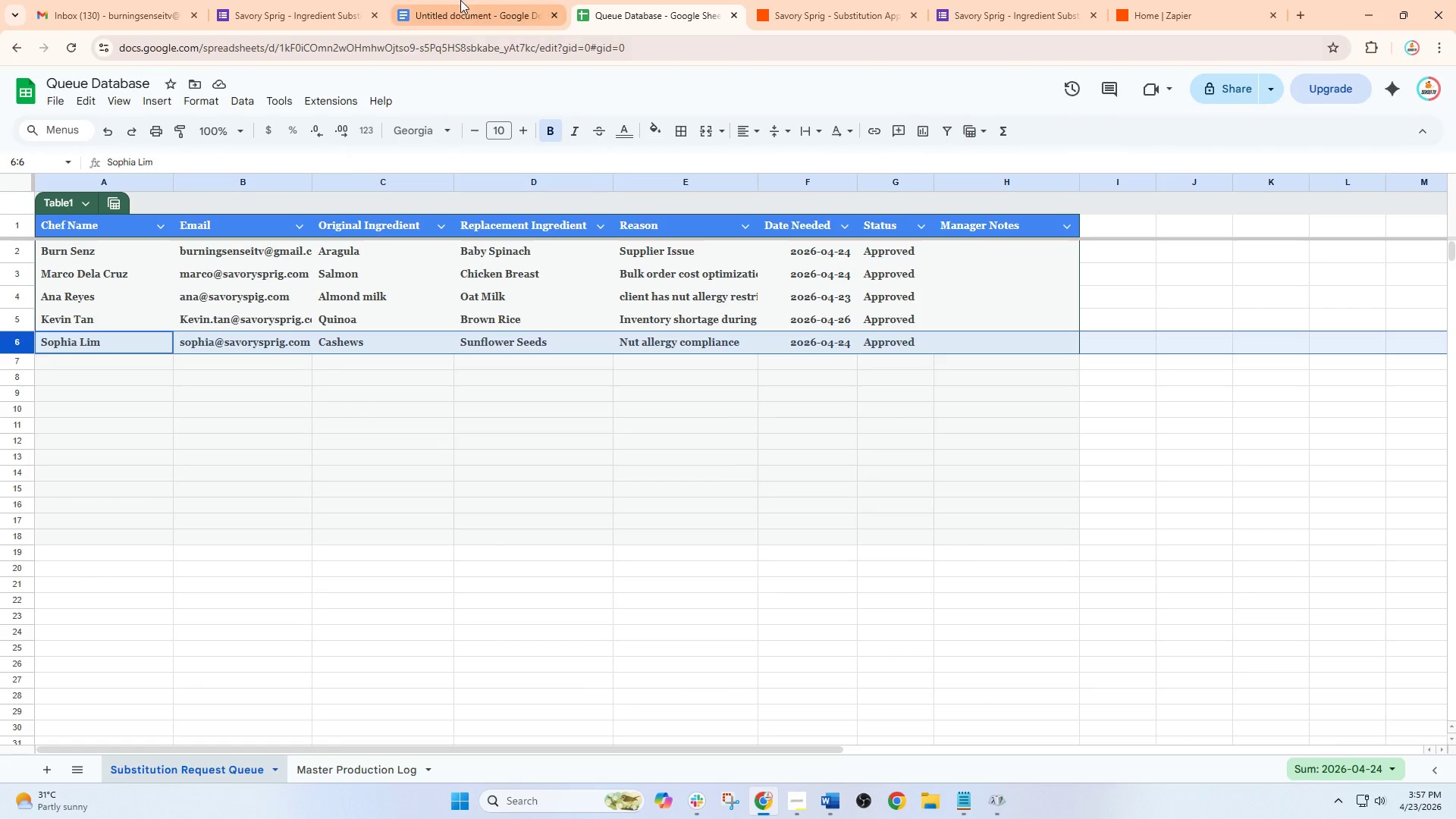 
mouse_move([544, 37])
 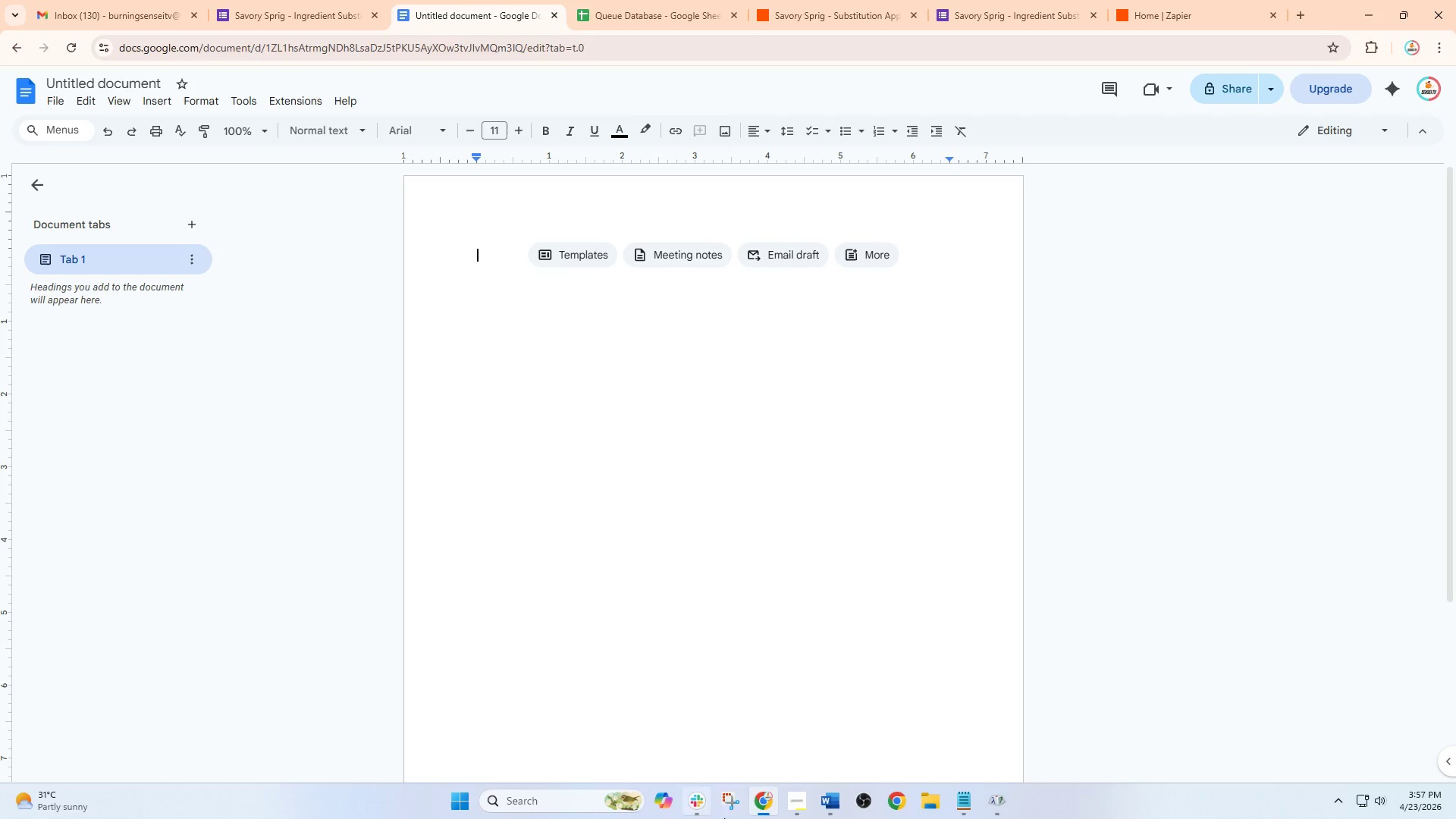 
left_click([805, 802])